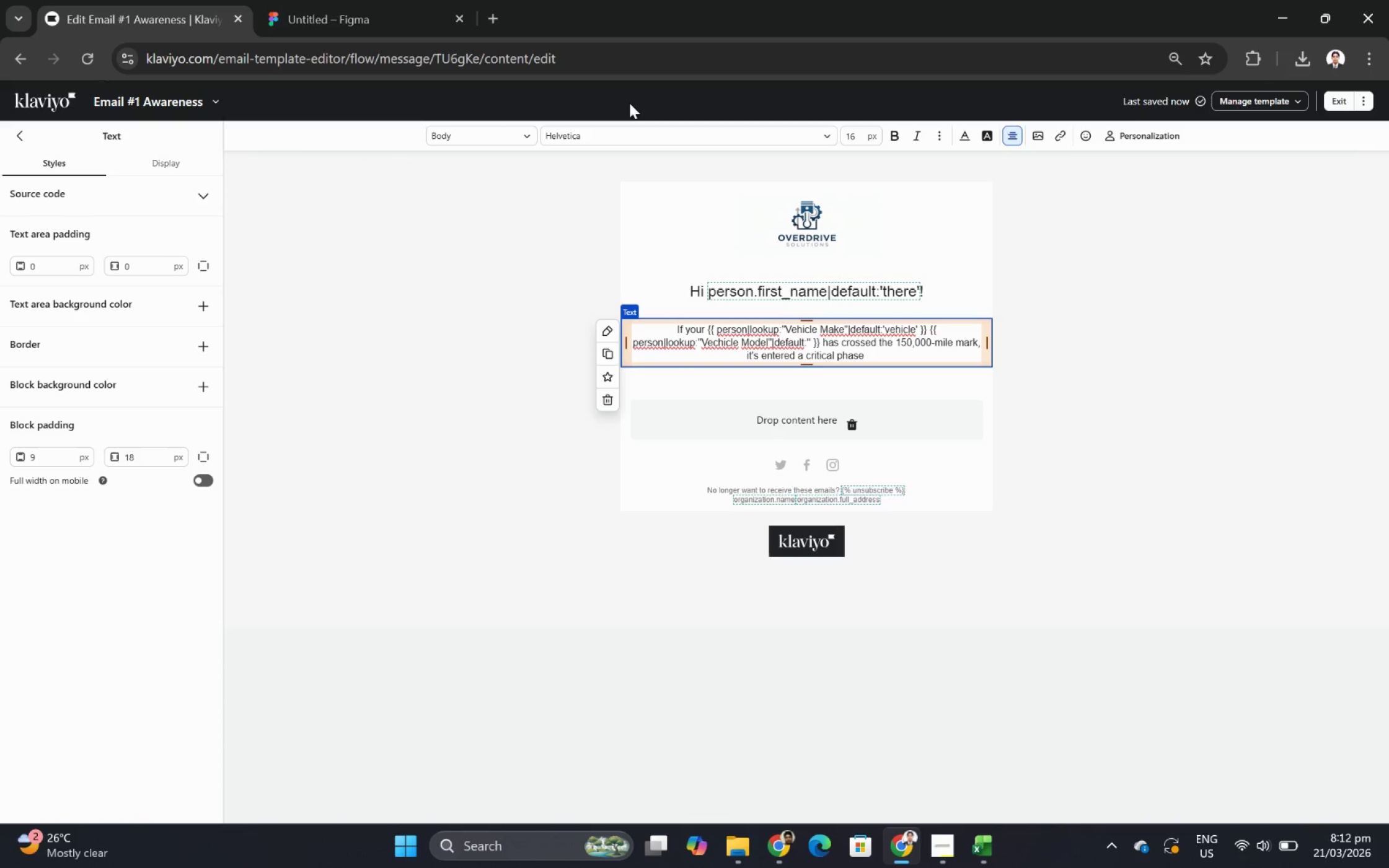 
wait(6.38)
 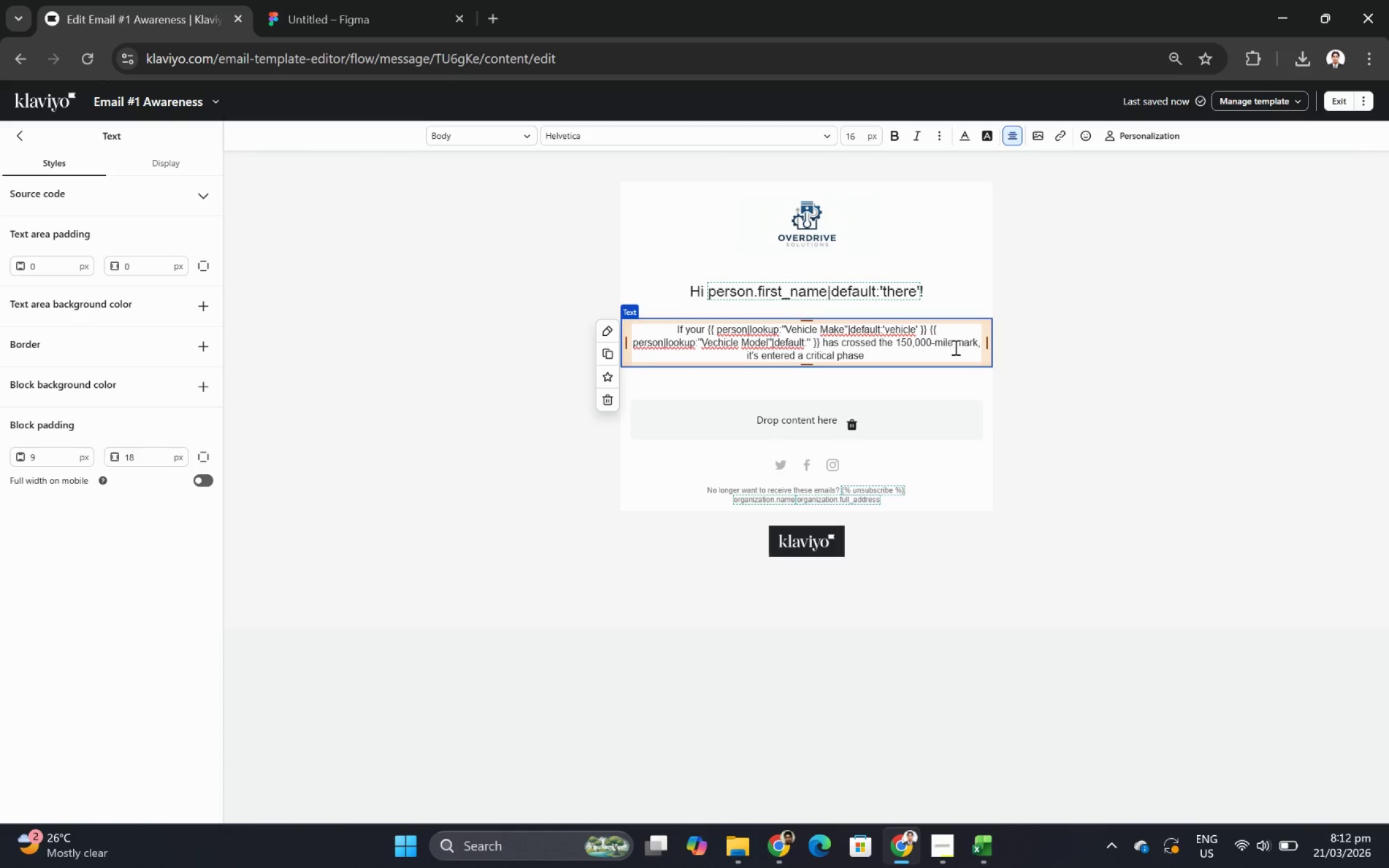 
type(where performance depends o)
key(Backspace)
type(less on mileage, and more on precision maintenance.)
 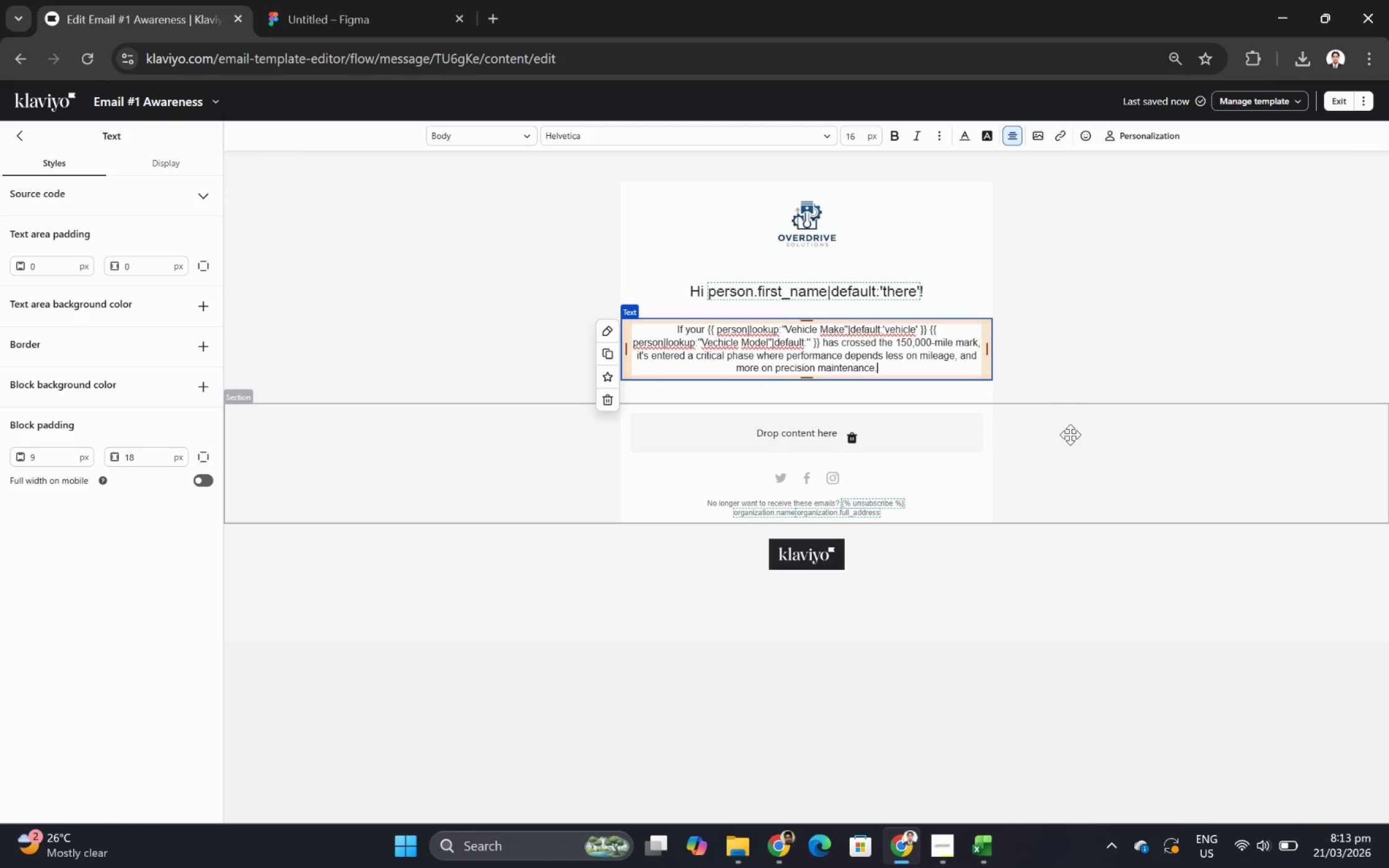 
left_click([390, 323])
 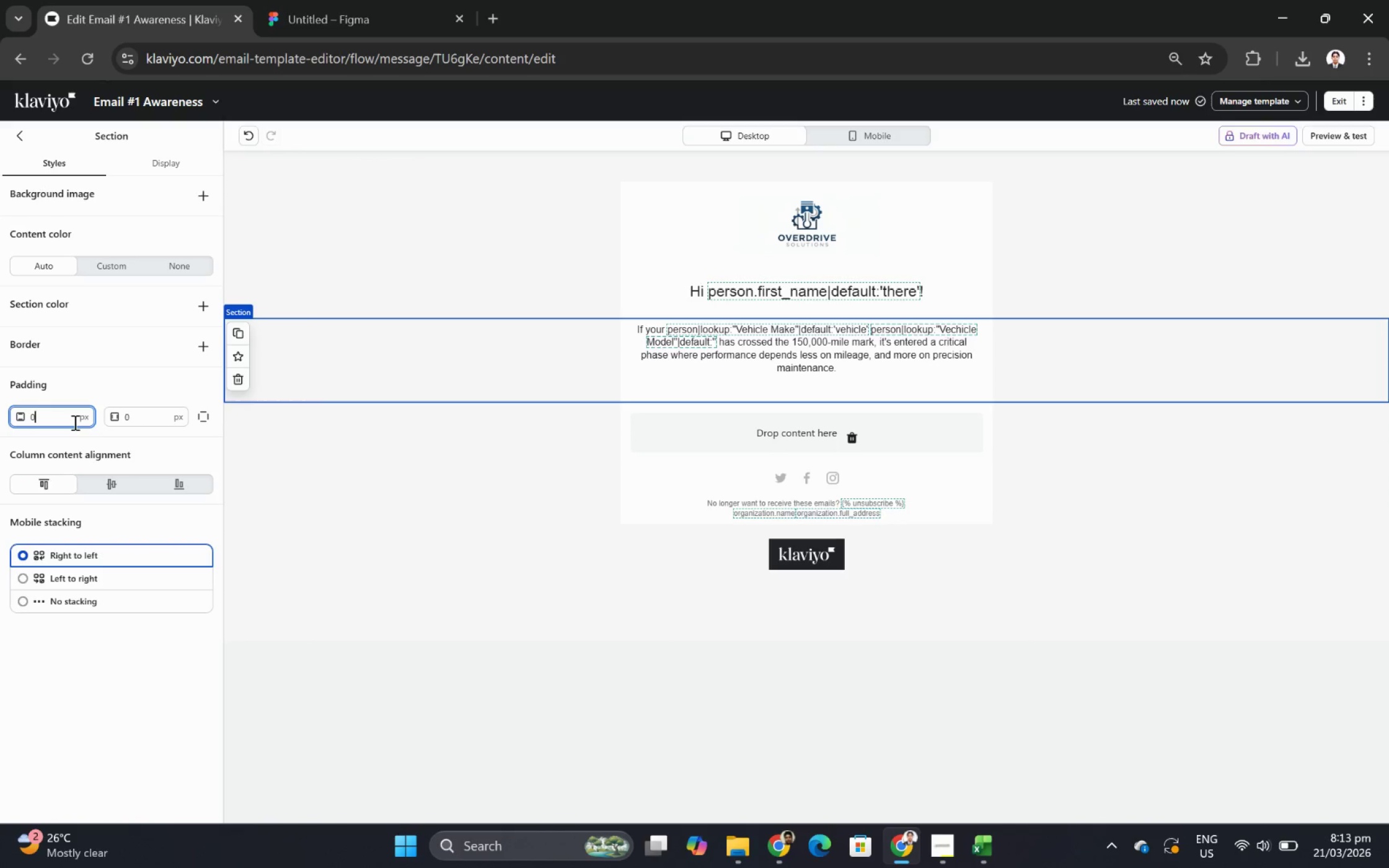 
double_click([70, 415])
 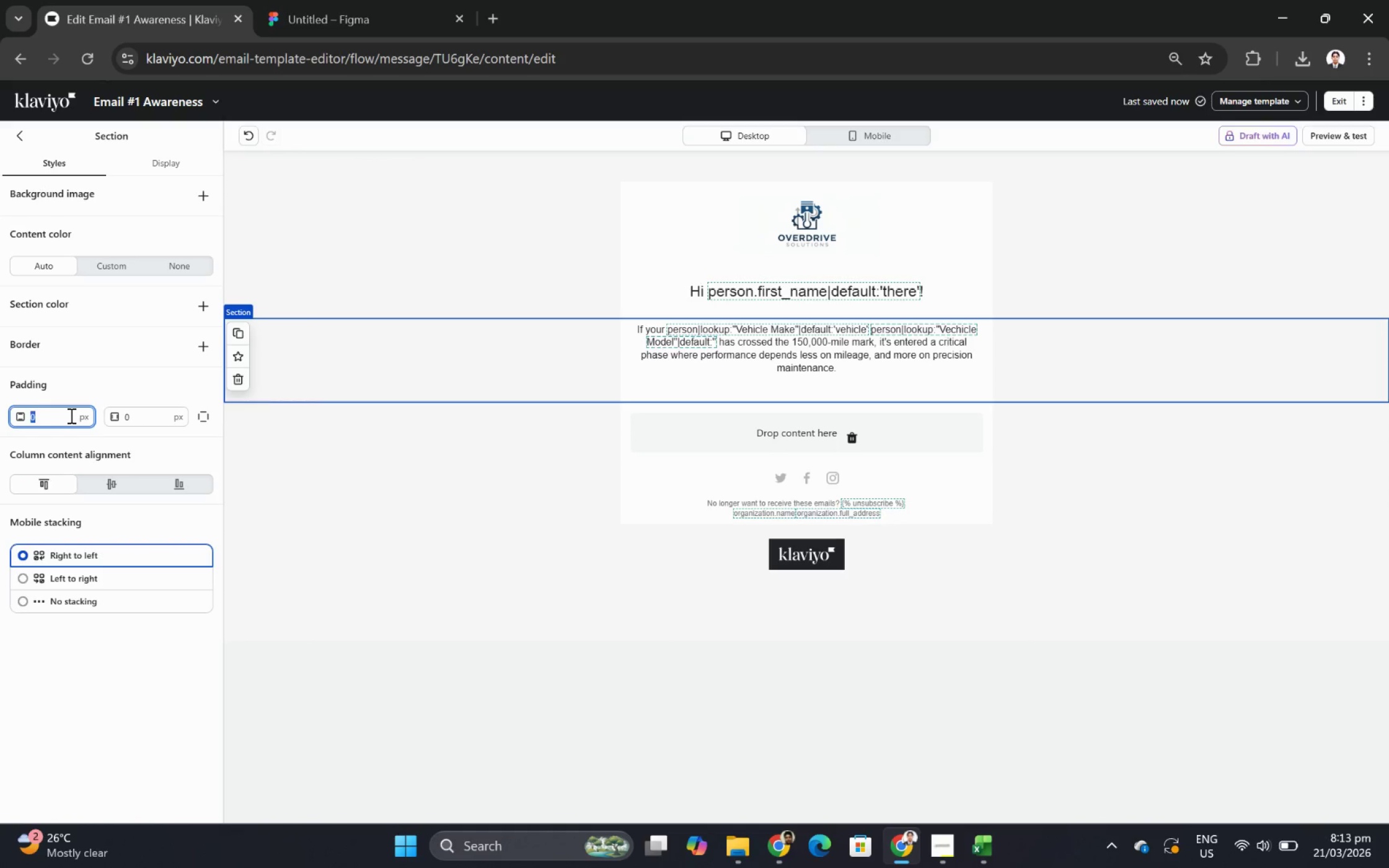 
triple_click([70, 415])
 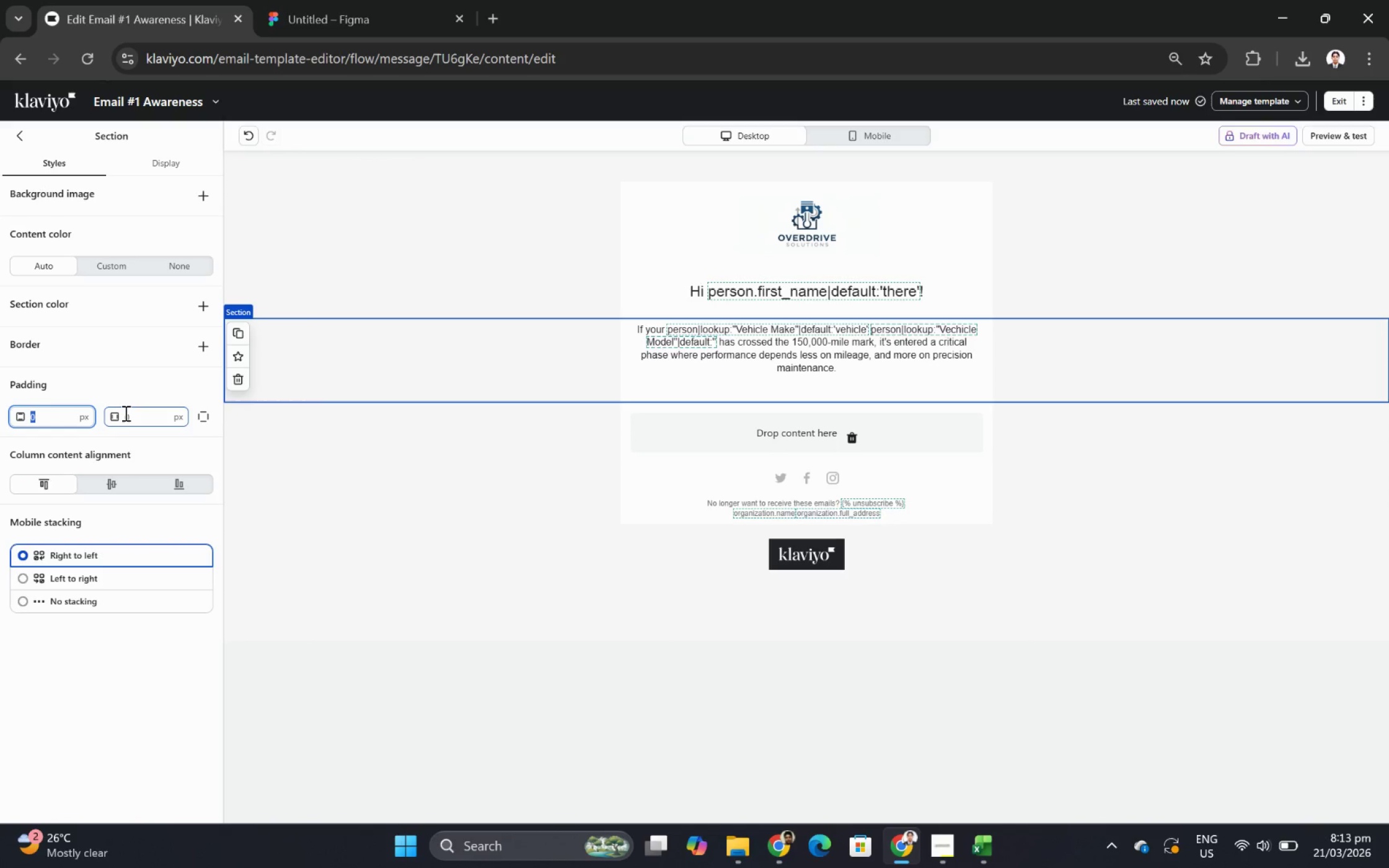 
key(Numpad1)
 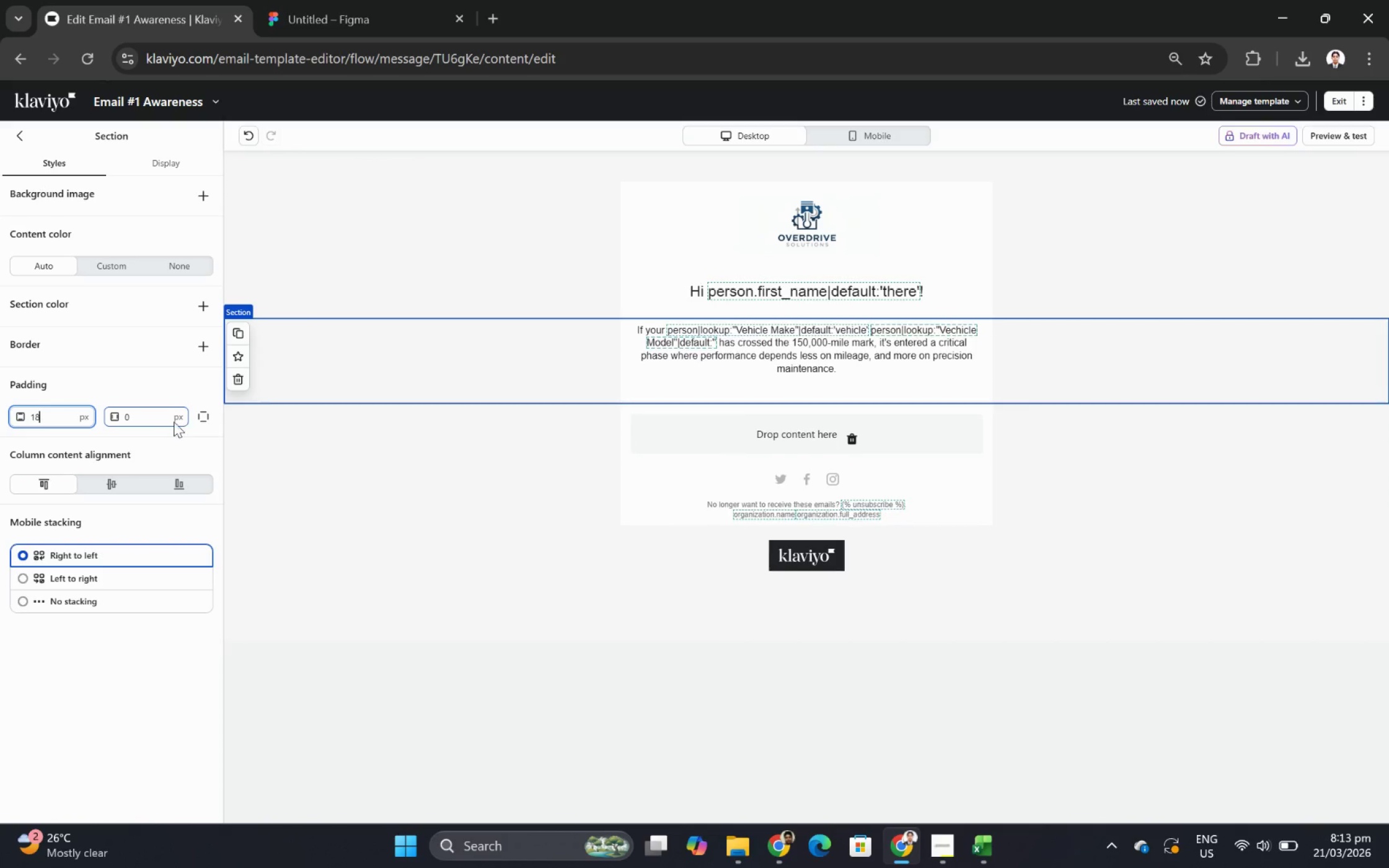 
key(Numpad8)
 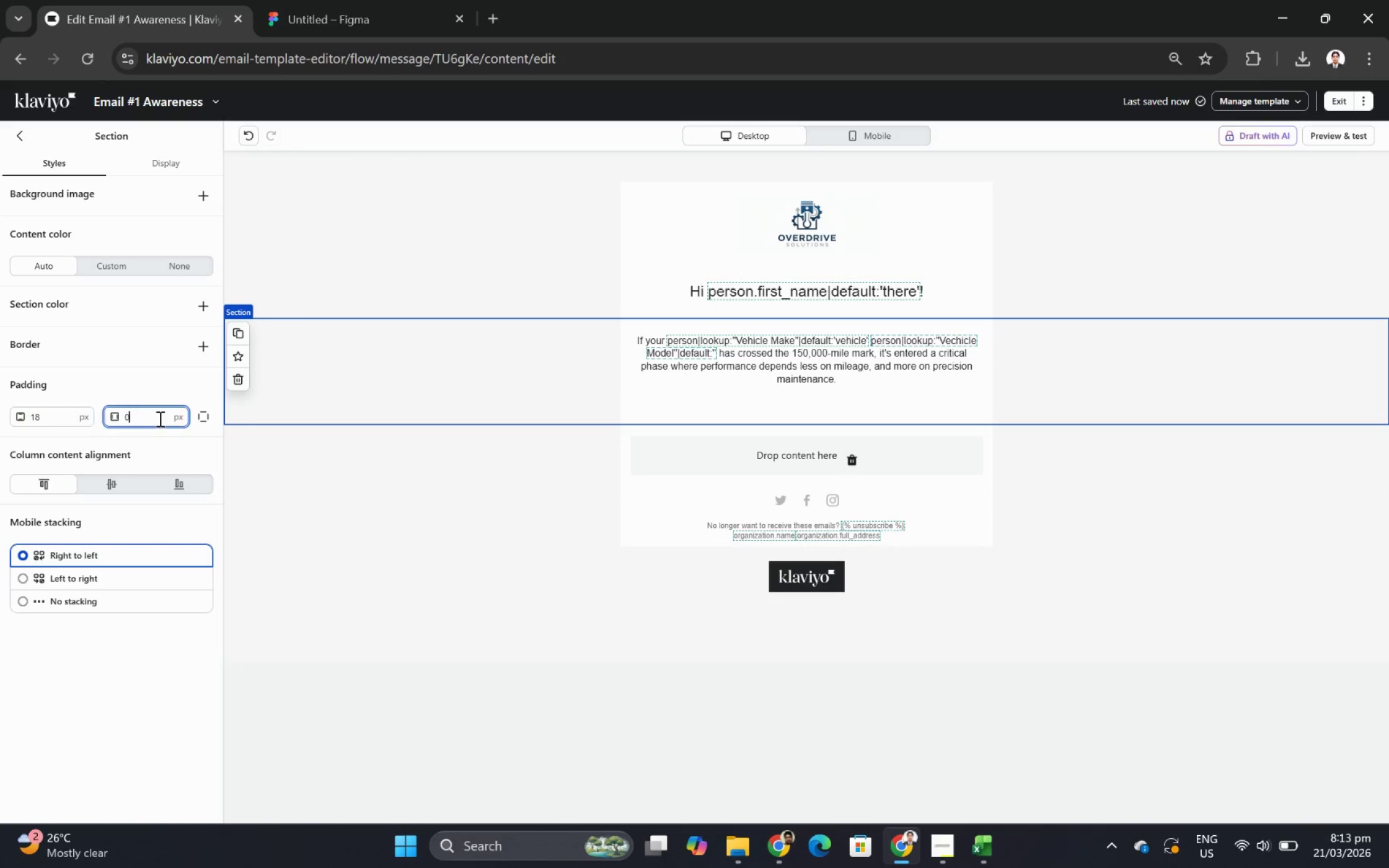 
double_click([159, 418])
 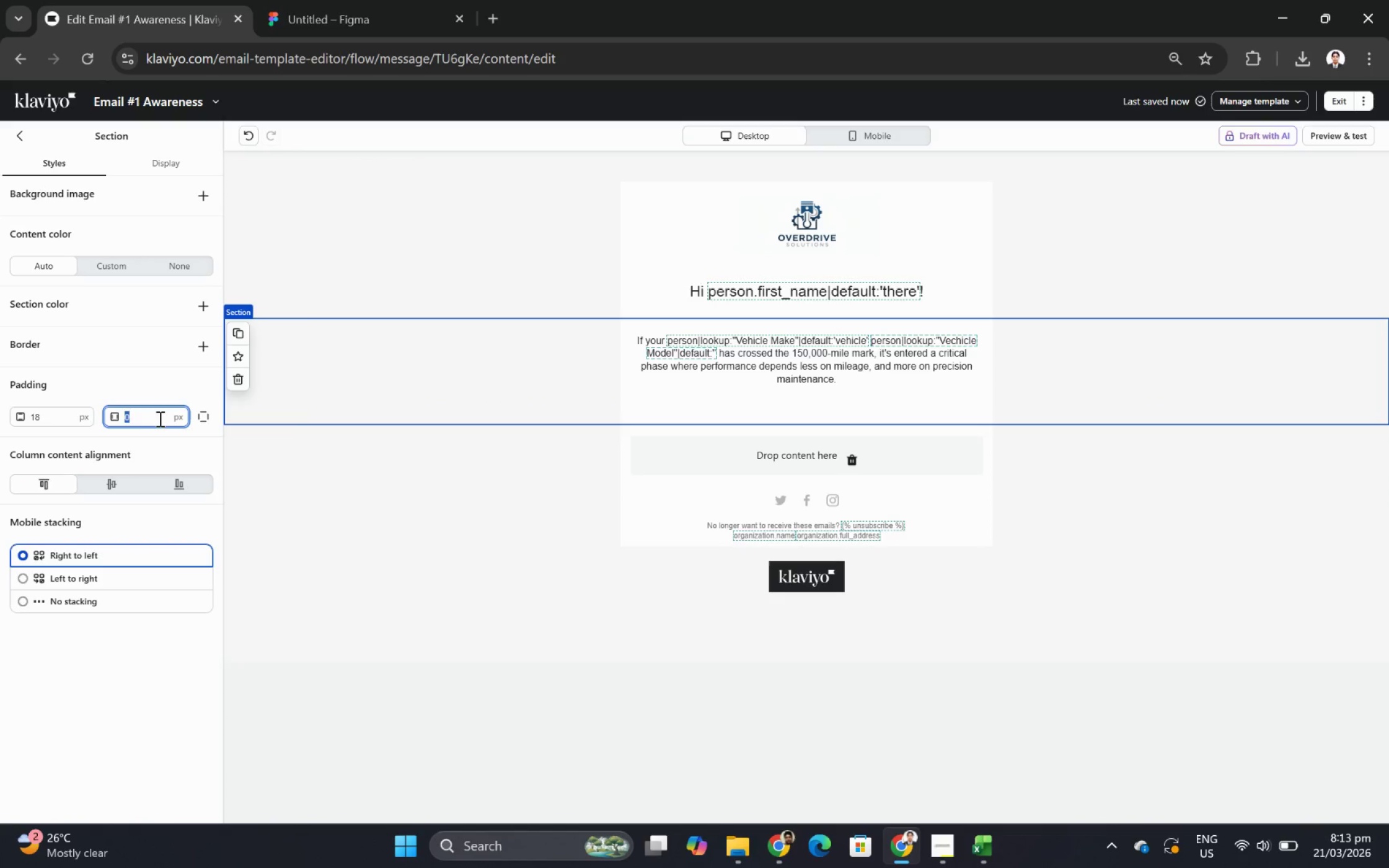 
key(Numpad1)
 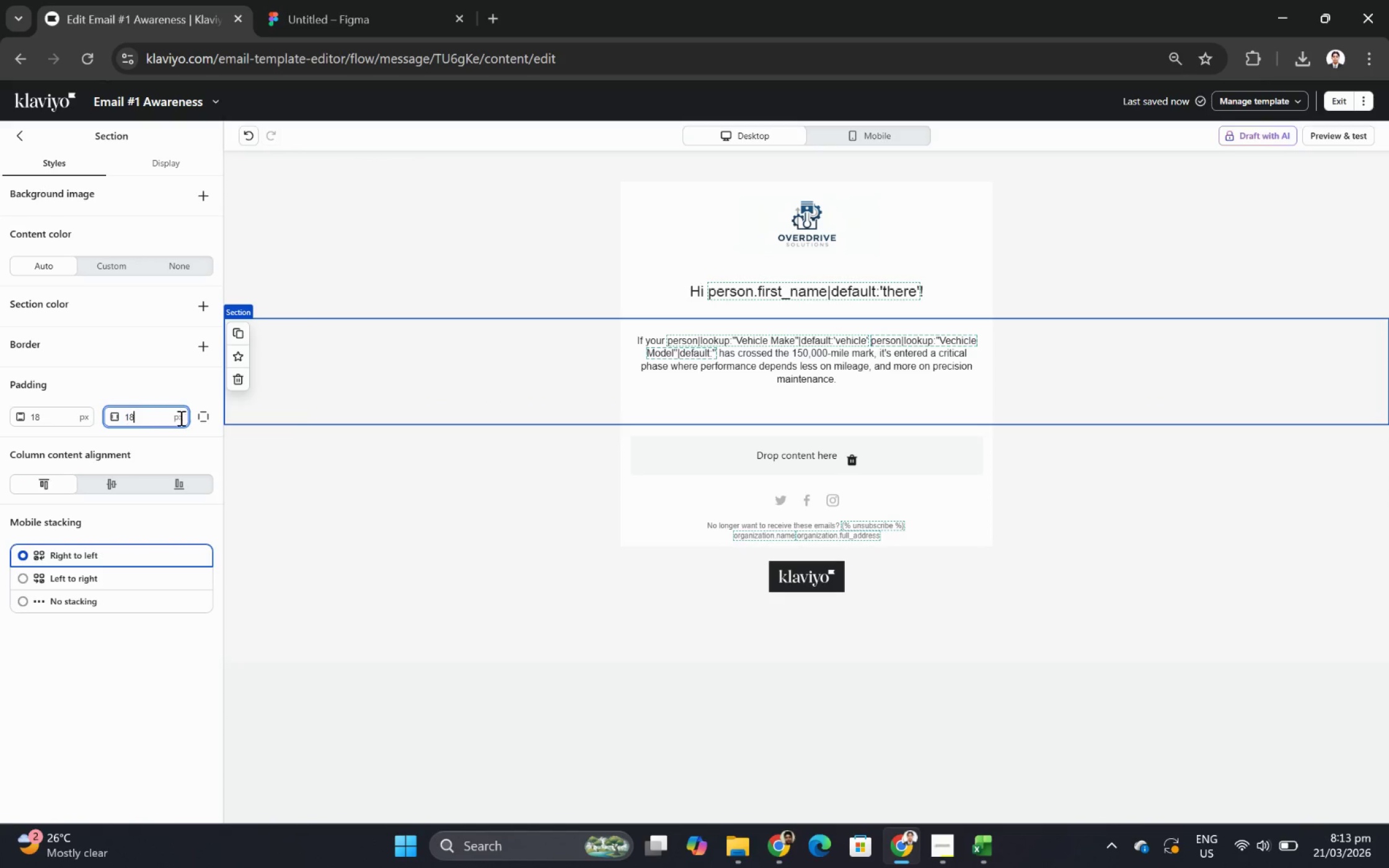 
key(Numpad8)
 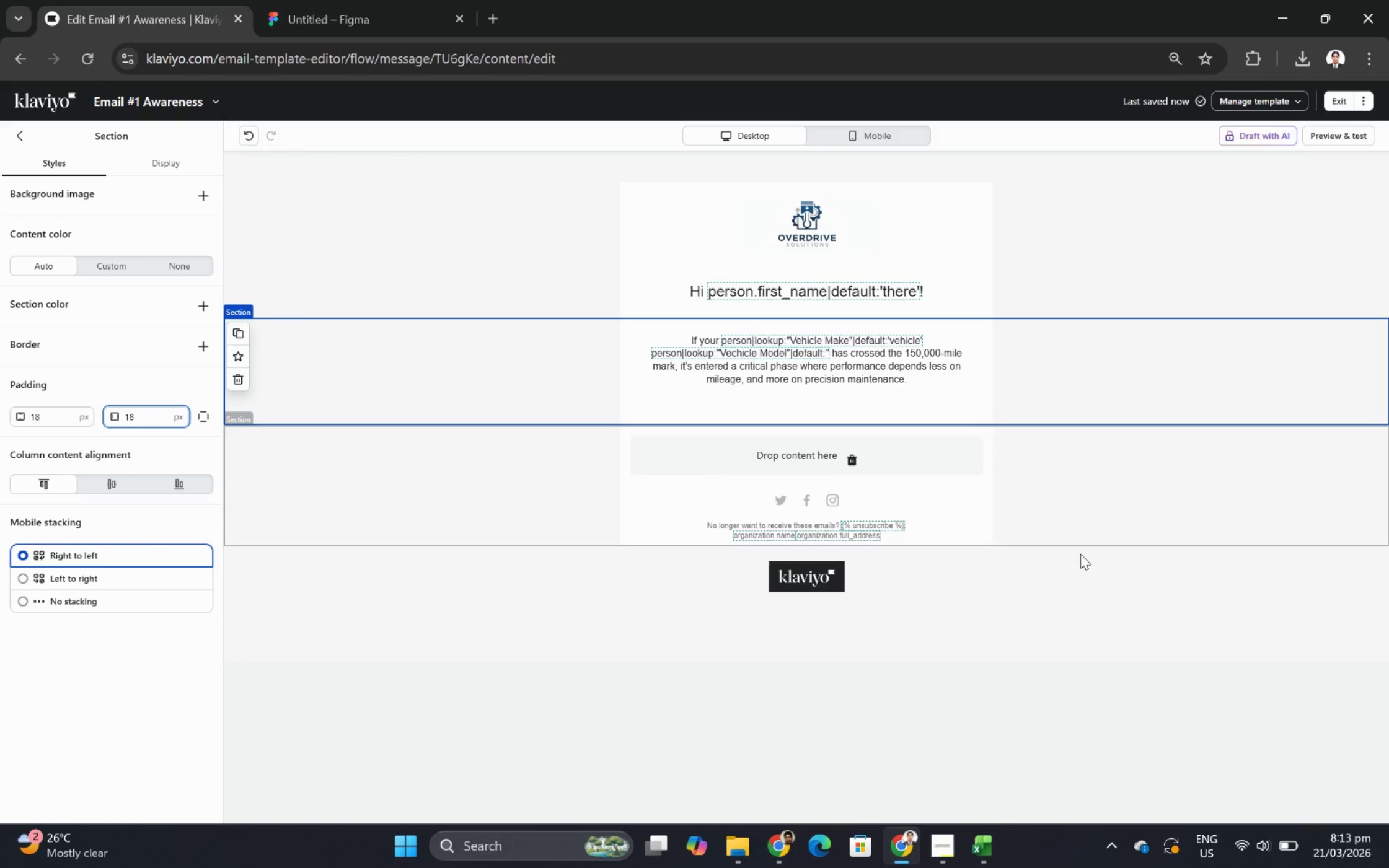 
left_click([1082, 592])
 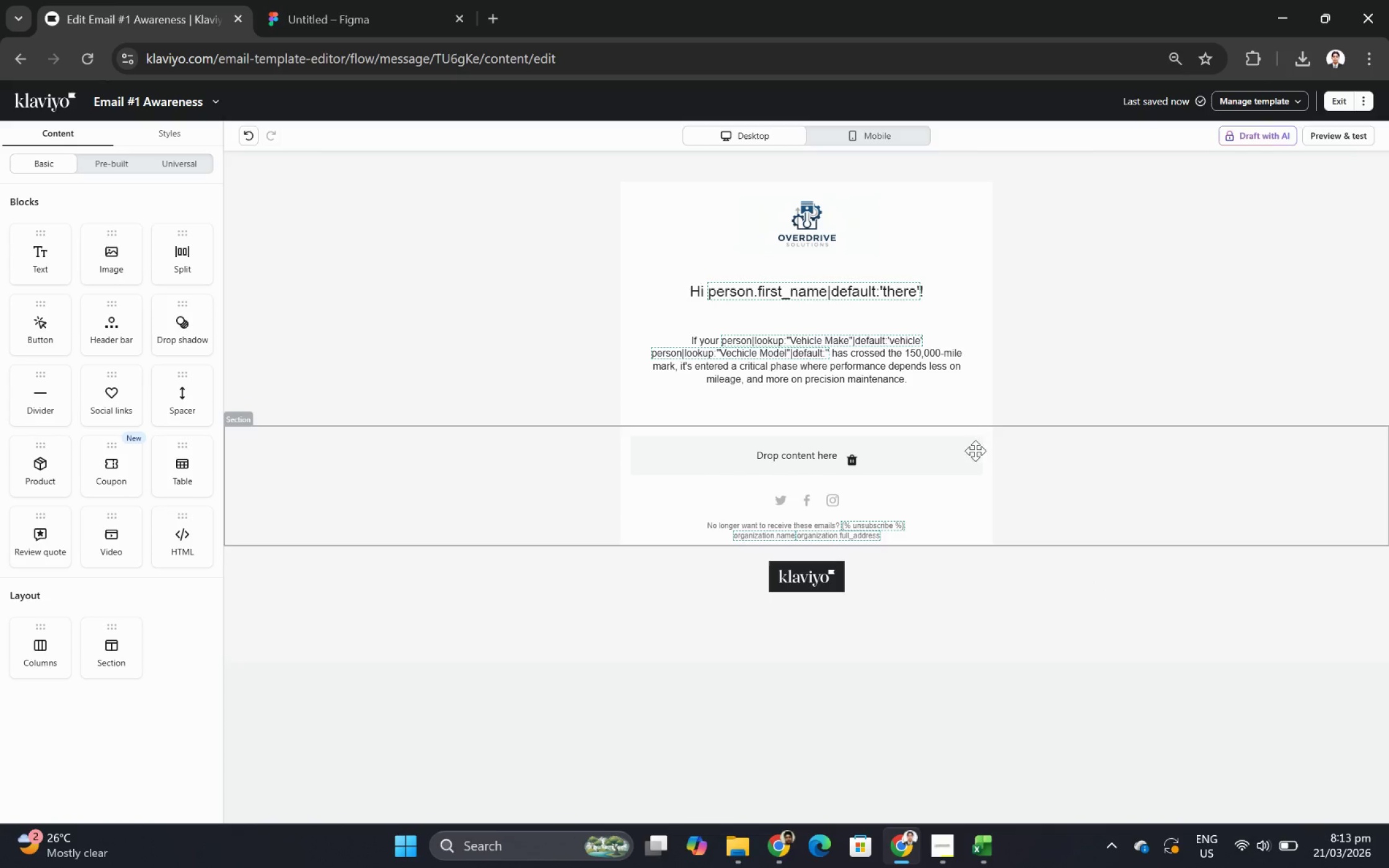 
double_click([883, 358])
 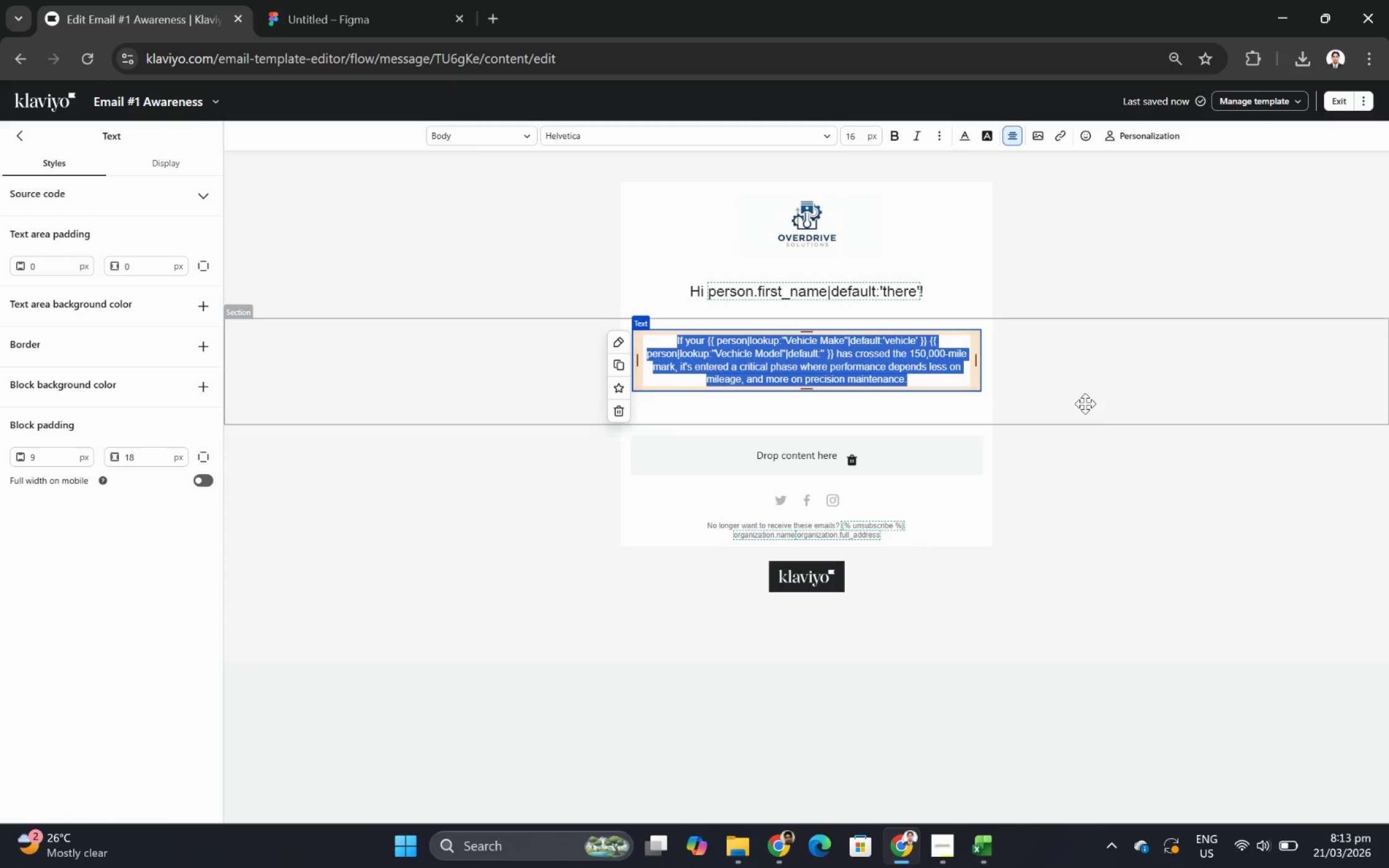 
left_click([1091, 403])
 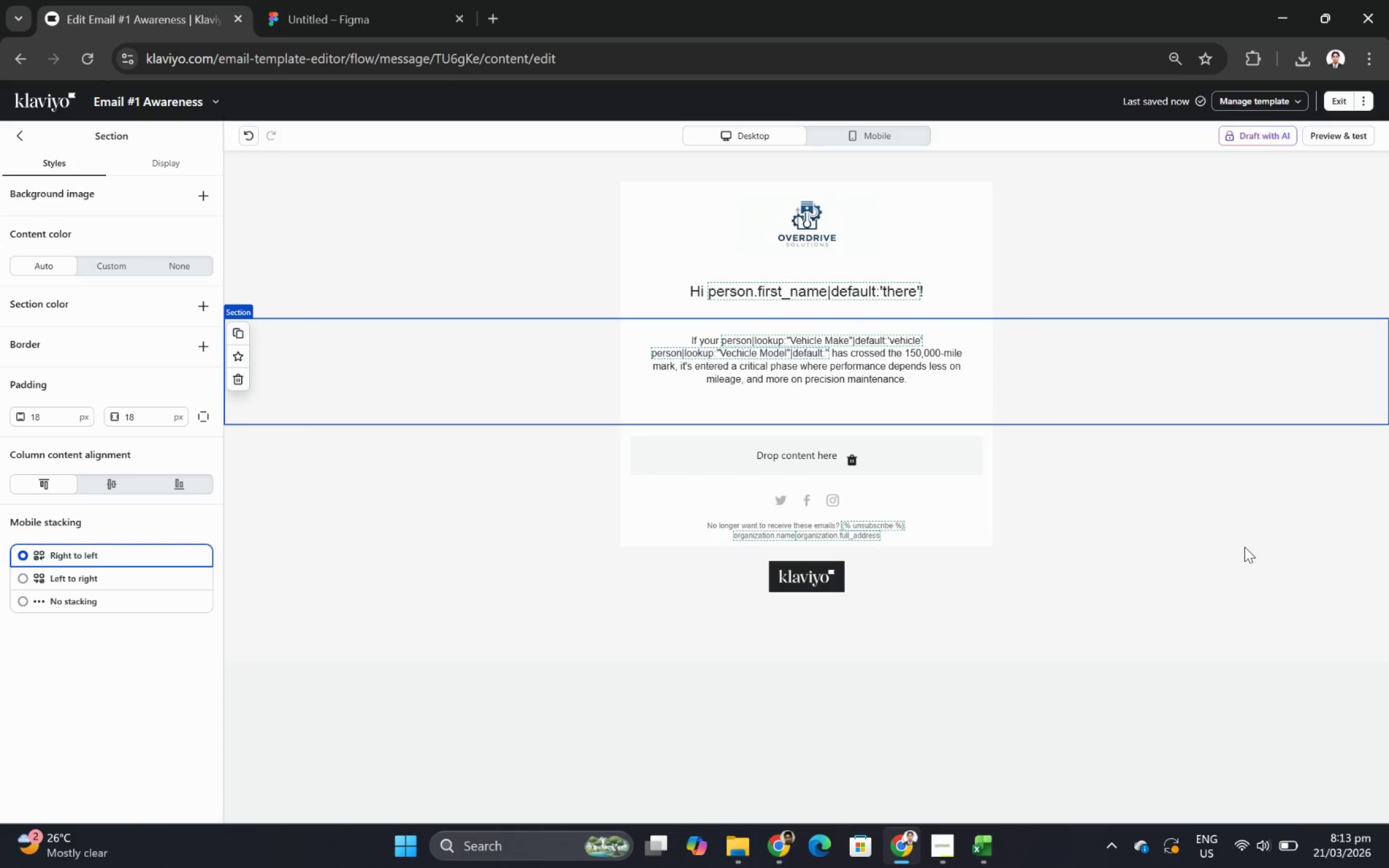 
wait(6.94)
 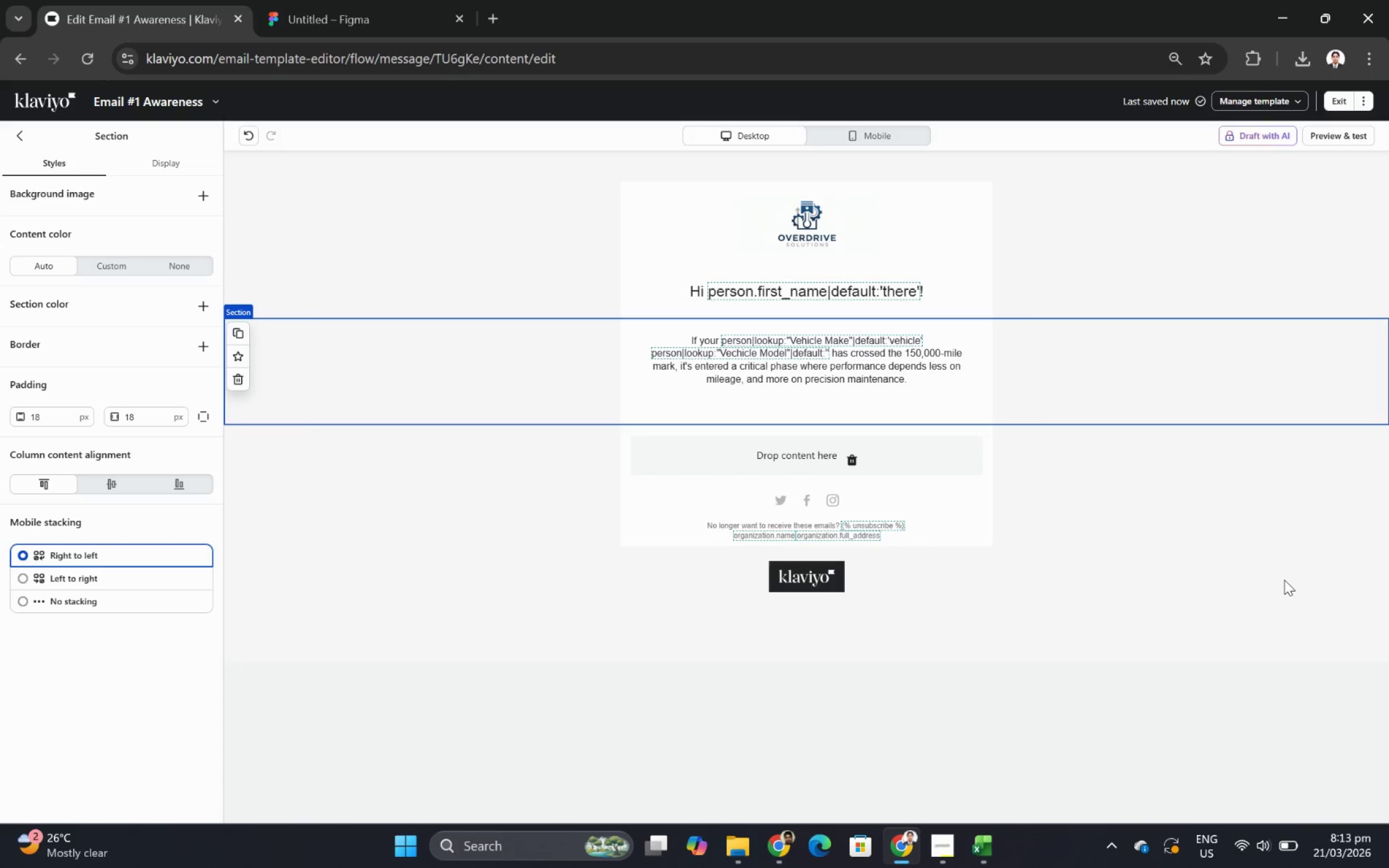 
left_click([950, 845])